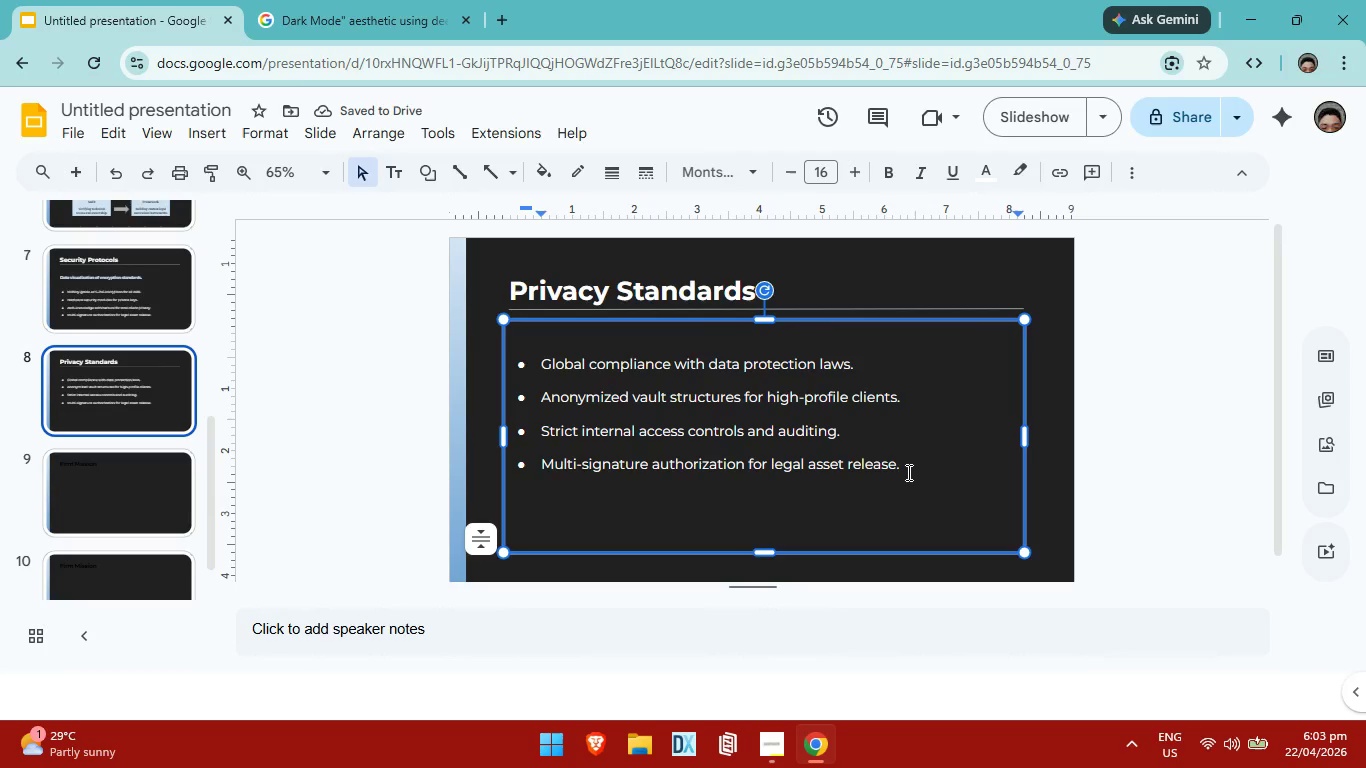 
hold_key(key=Backspace, duration=1.5)
 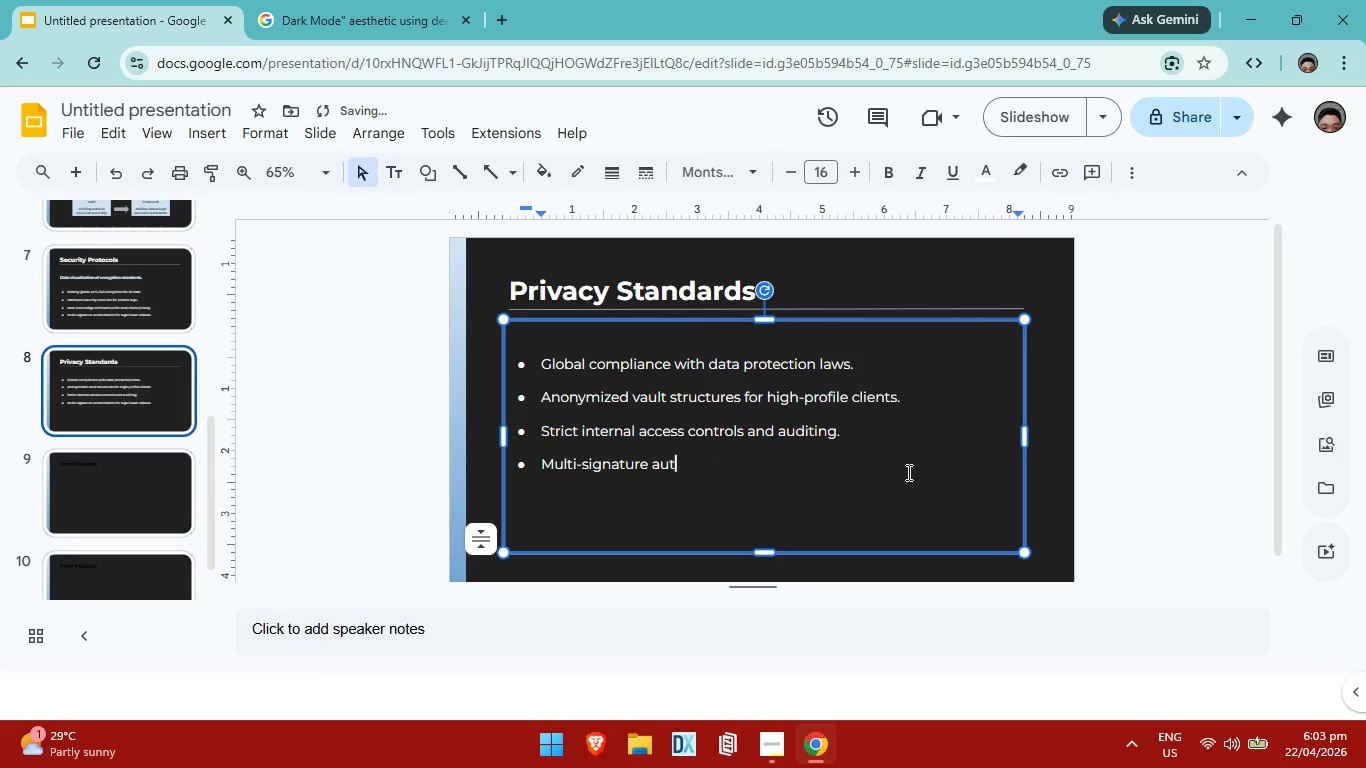 
key(Backspace)
key(Backspace)
key(Backspace)
key(Backspace)
key(Backspace)
key(Backspace)
key(Backspace)
key(Backspace)
key(Backspace)
key(Backspace)
key(Backspace)
key(Backspace)
key(Backspace)
key(Backspace)
key(Backspace)
key(Backspace)
key(Backspace)
key(Backspace)
key(Backspace)
key(Backspace)
type(Geographically redundant storage in neutral zones.)
 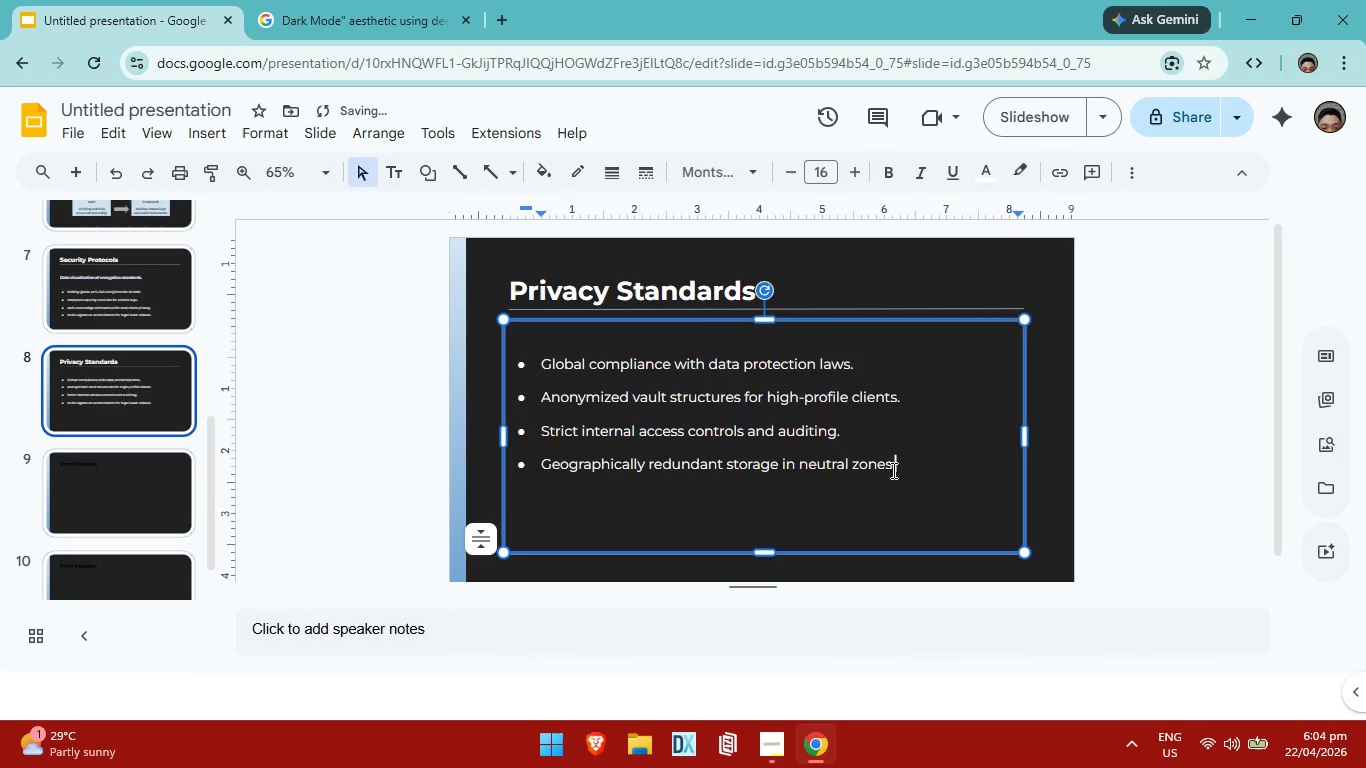 
scroll: coordinate [869, 491], scroll_direction: down, amount: 4.0
 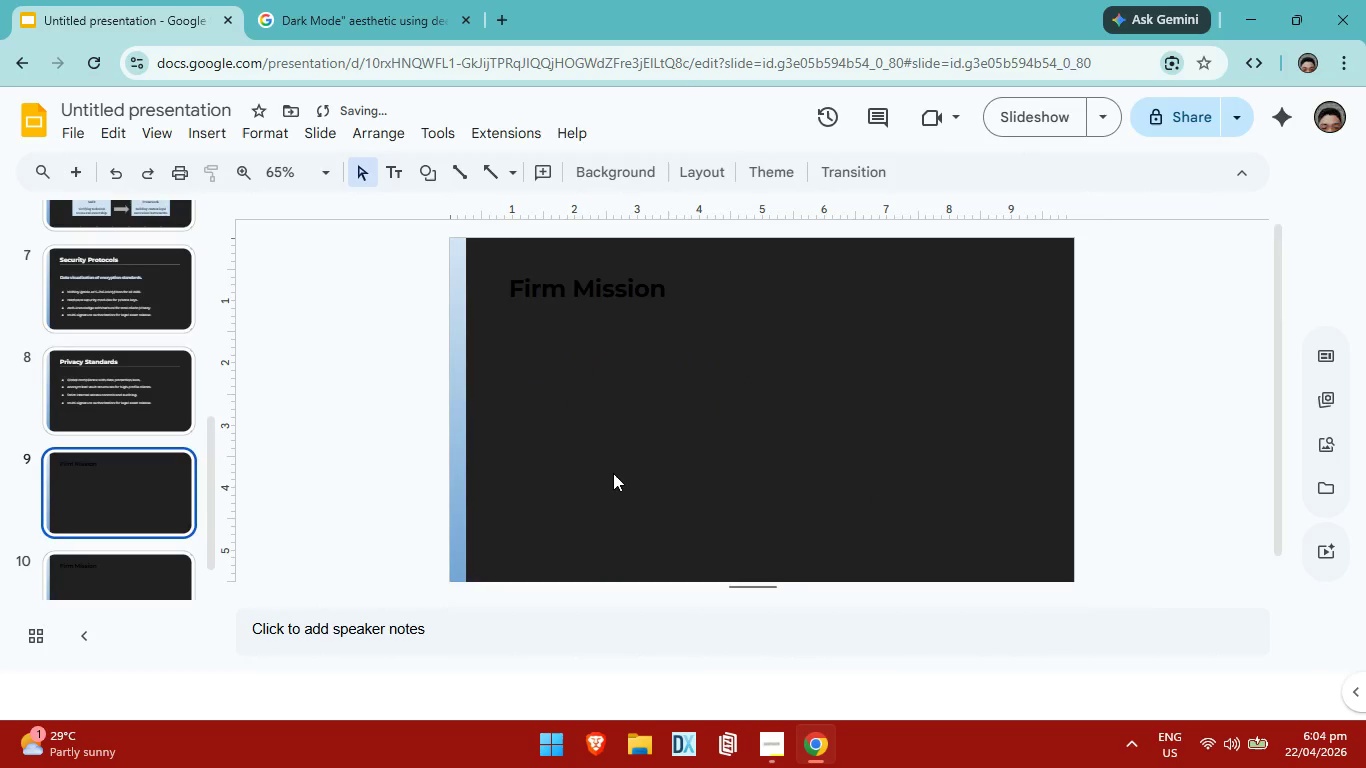 
scroll: coordinate [615, 471], scroll_direction: up, amount: 2.0
 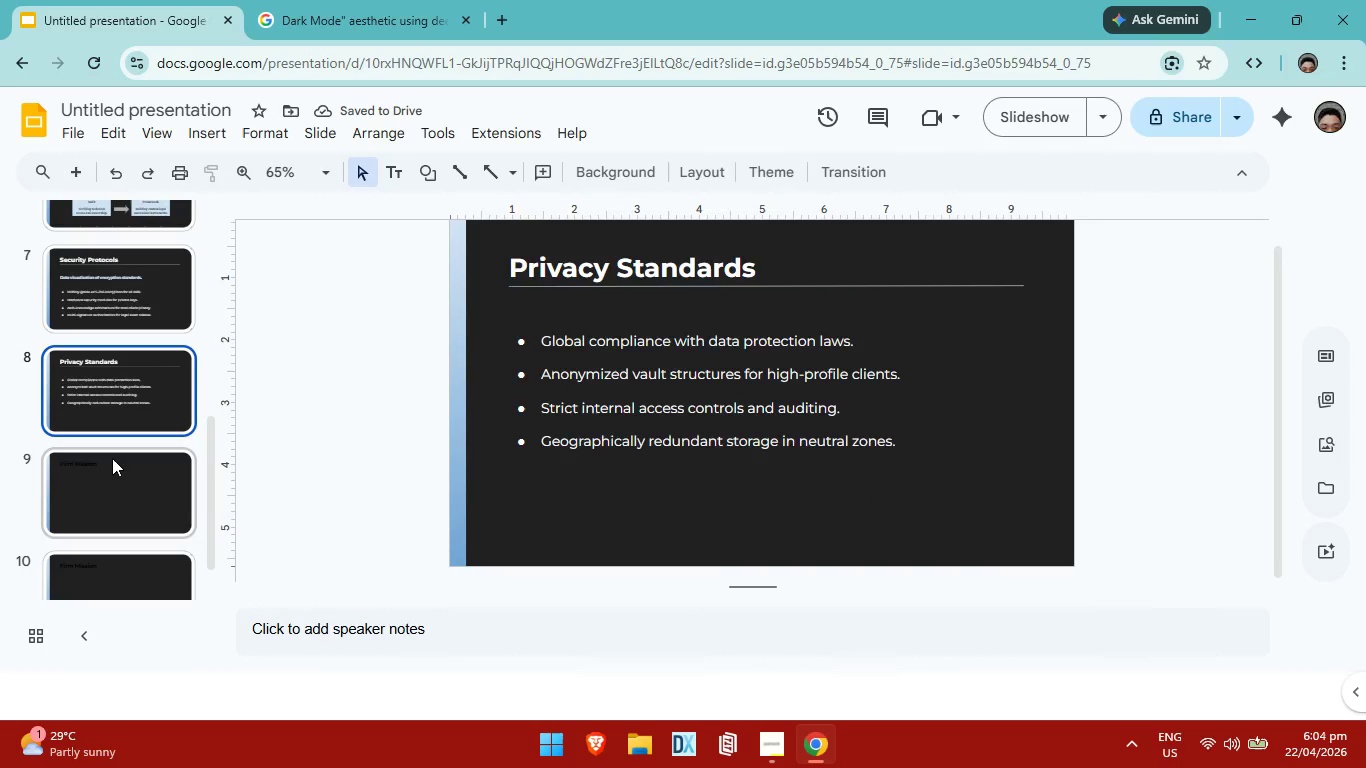 
left_click([113, 460])
 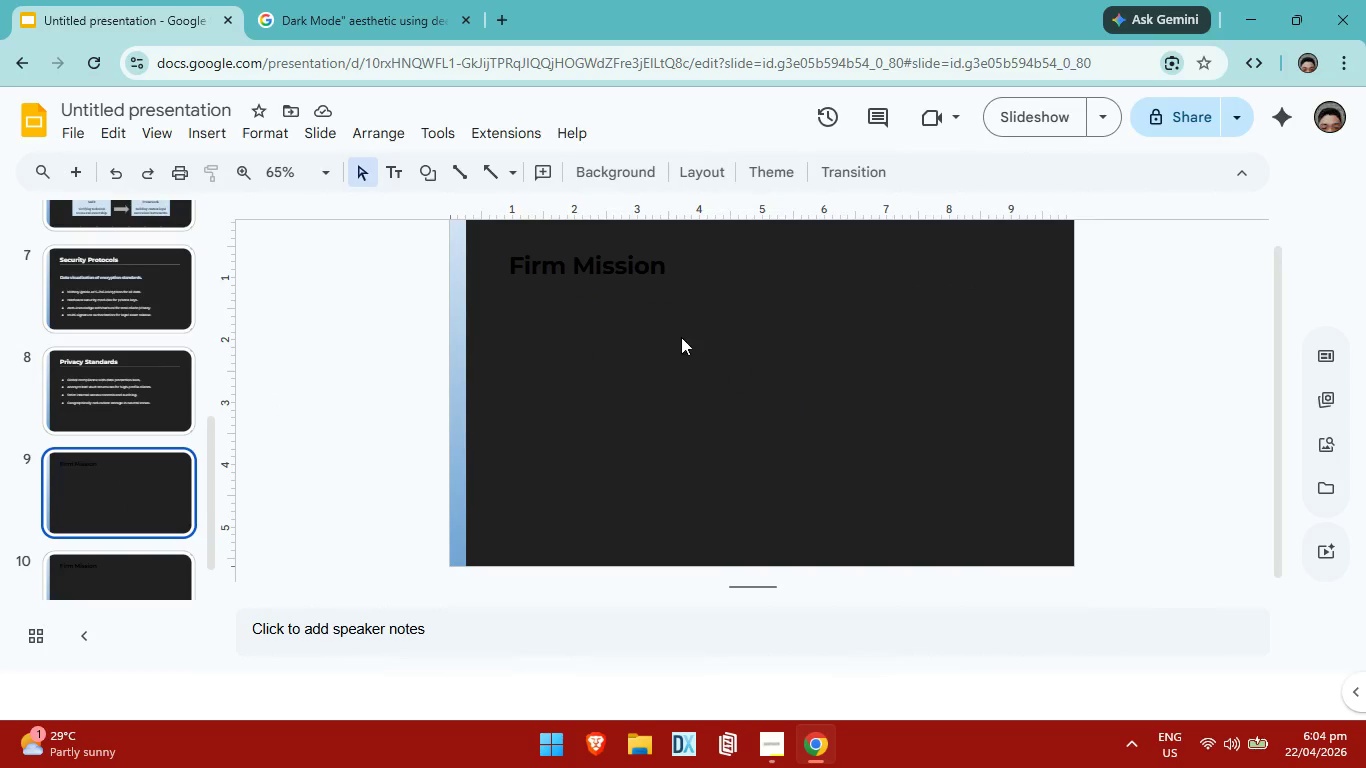 
double_click([696, 265])
 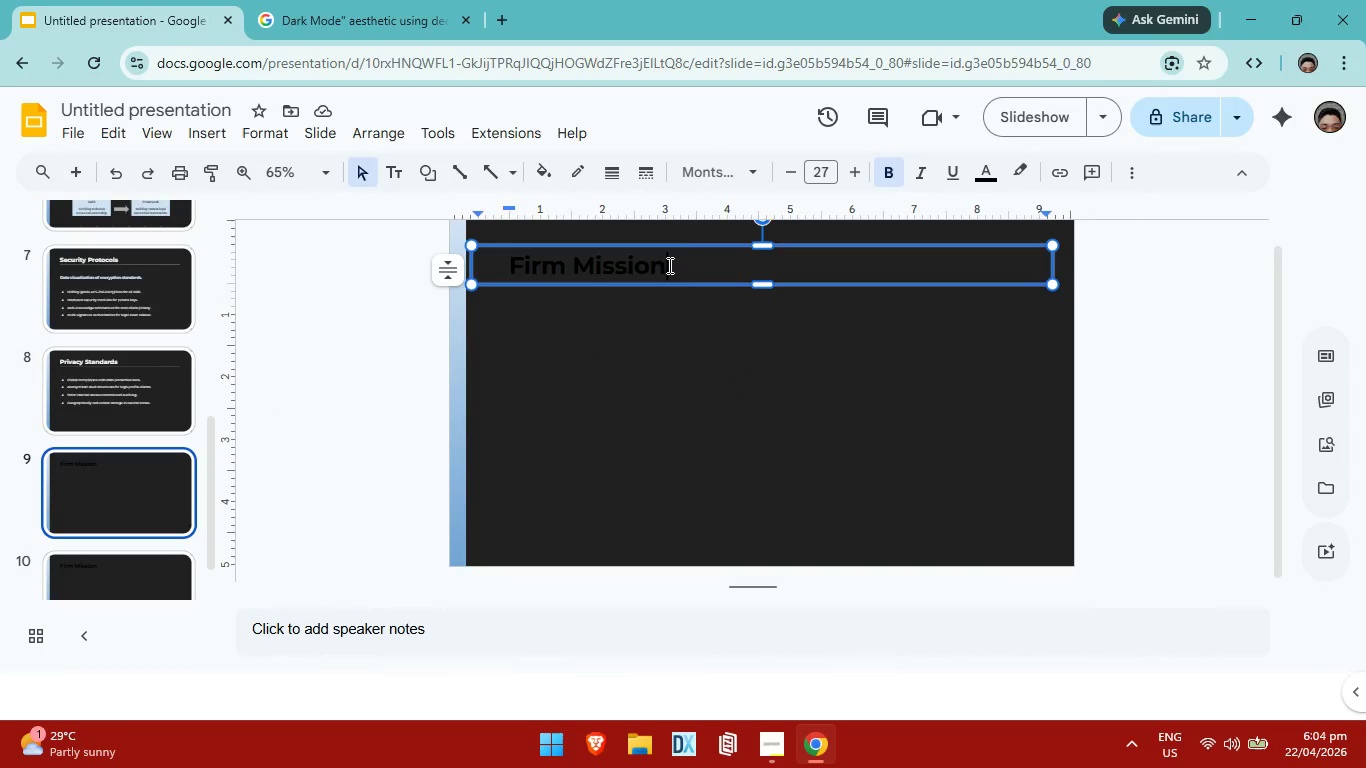 
double_click([668, 265])
 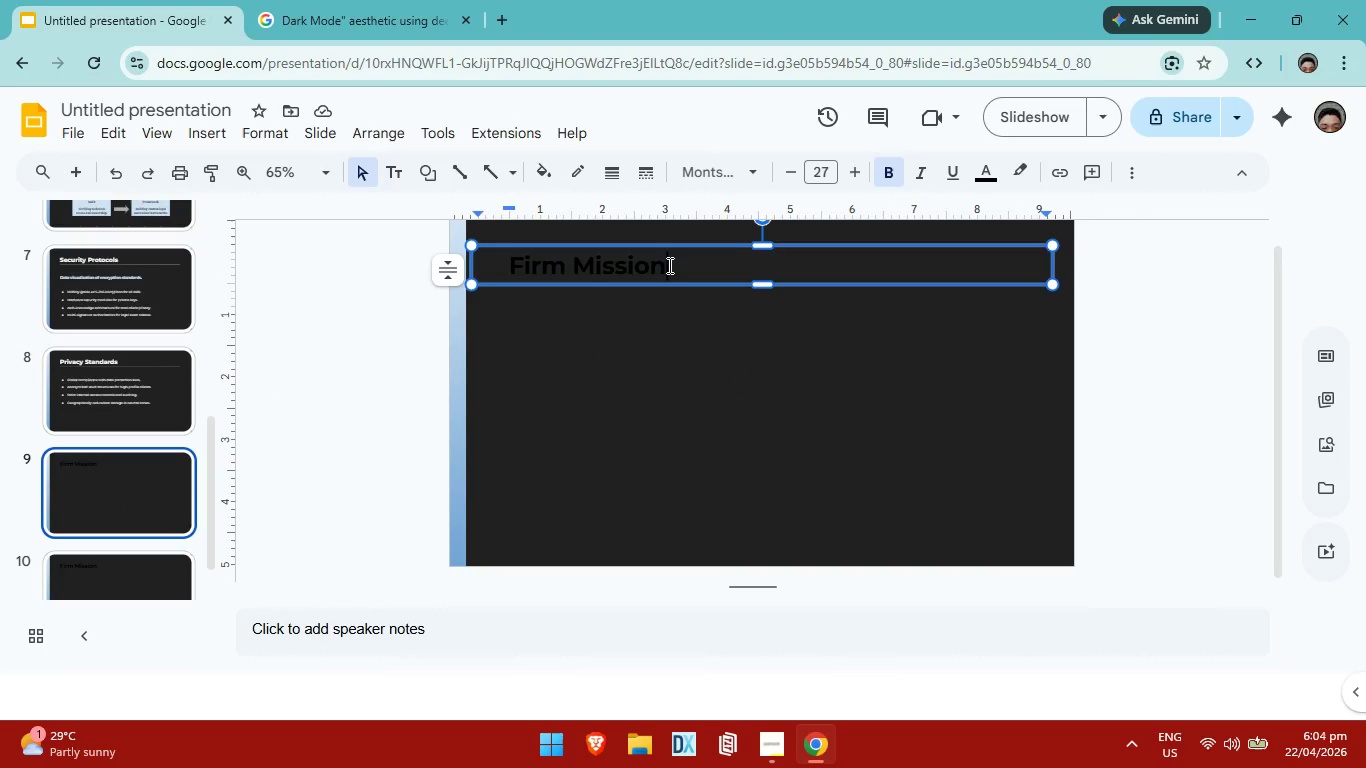 
left_click([668, 265])
 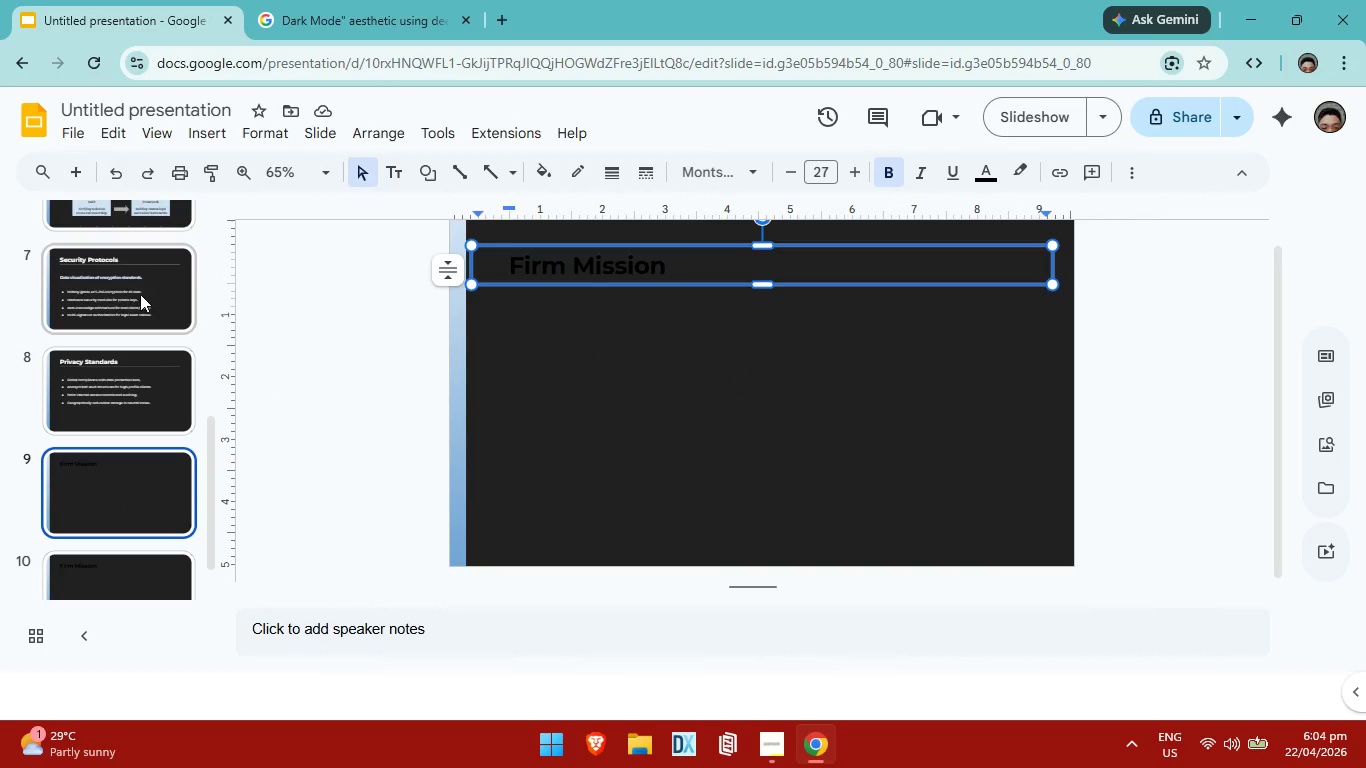 
left_click([138, 293])
 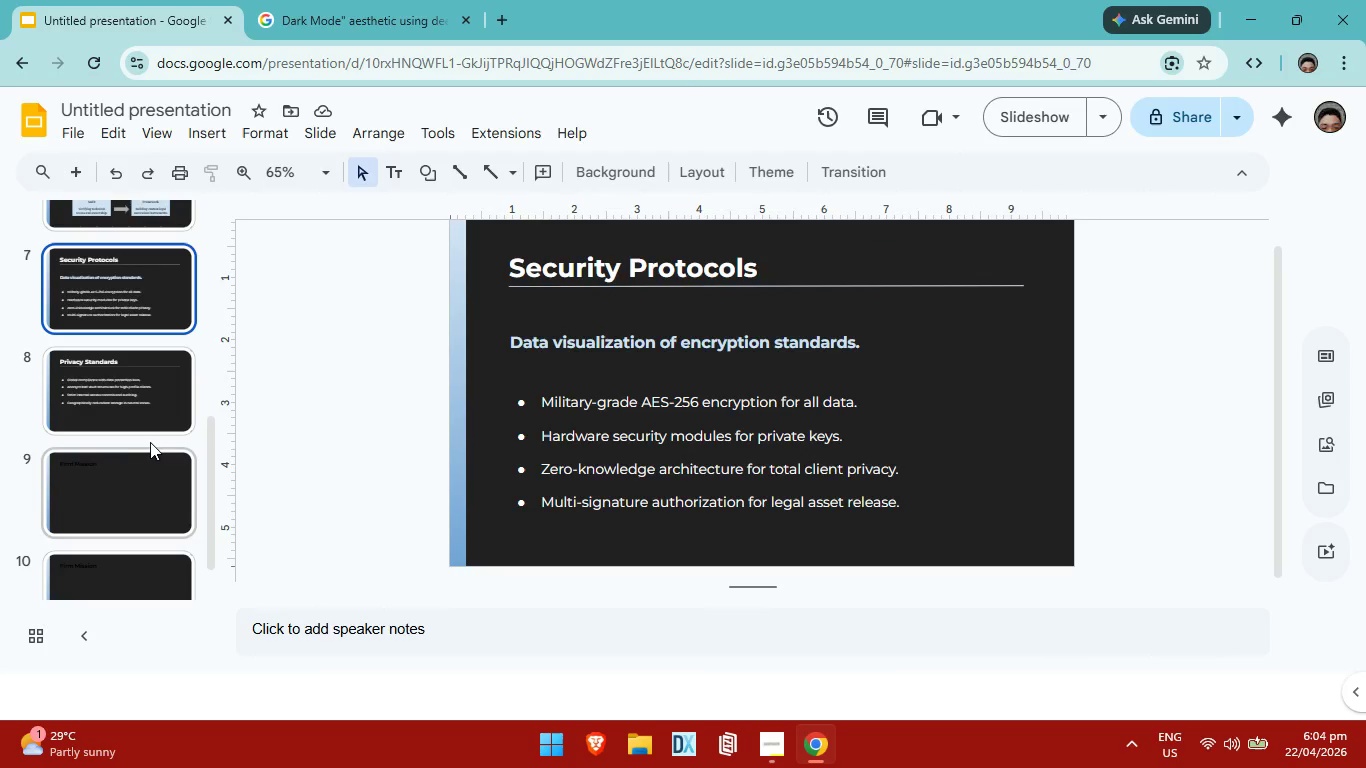 
key(Alt+AltLeft)
 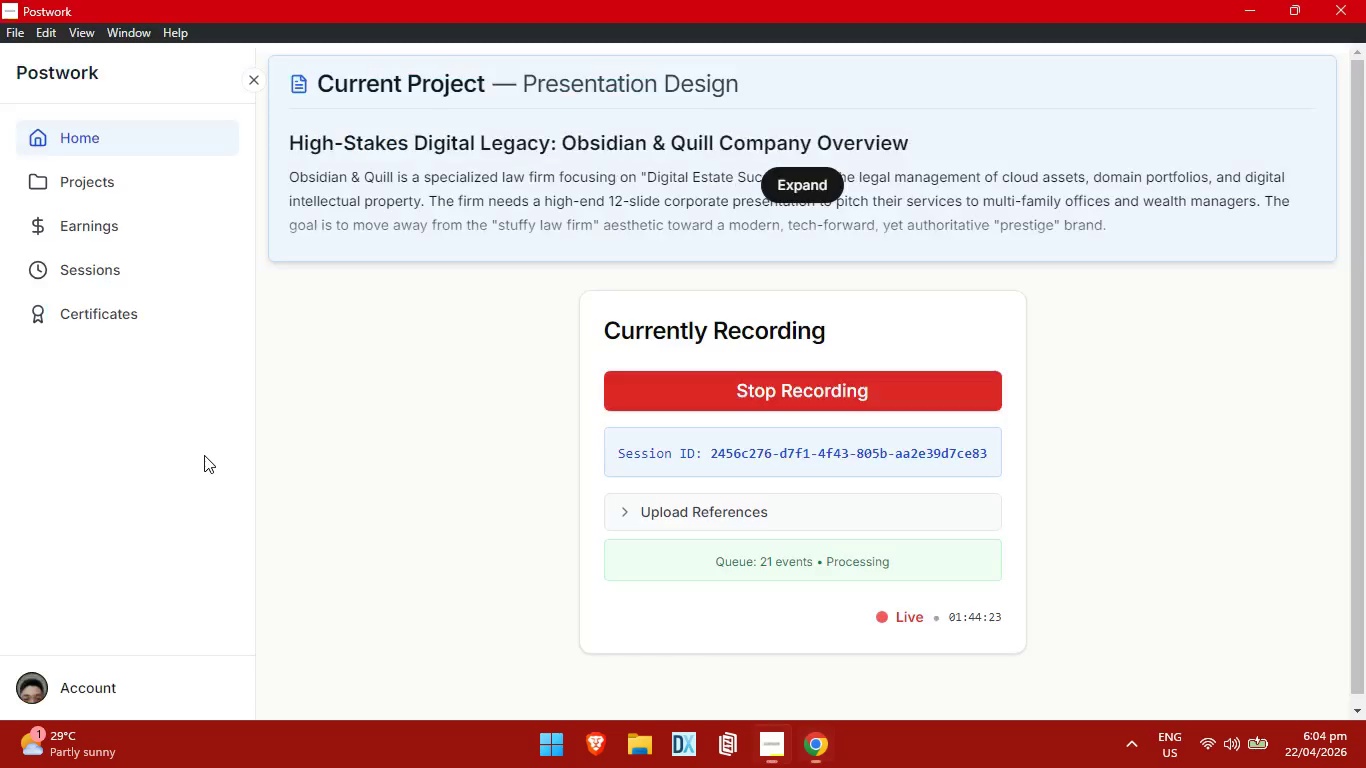 
key(Alt+Tab)